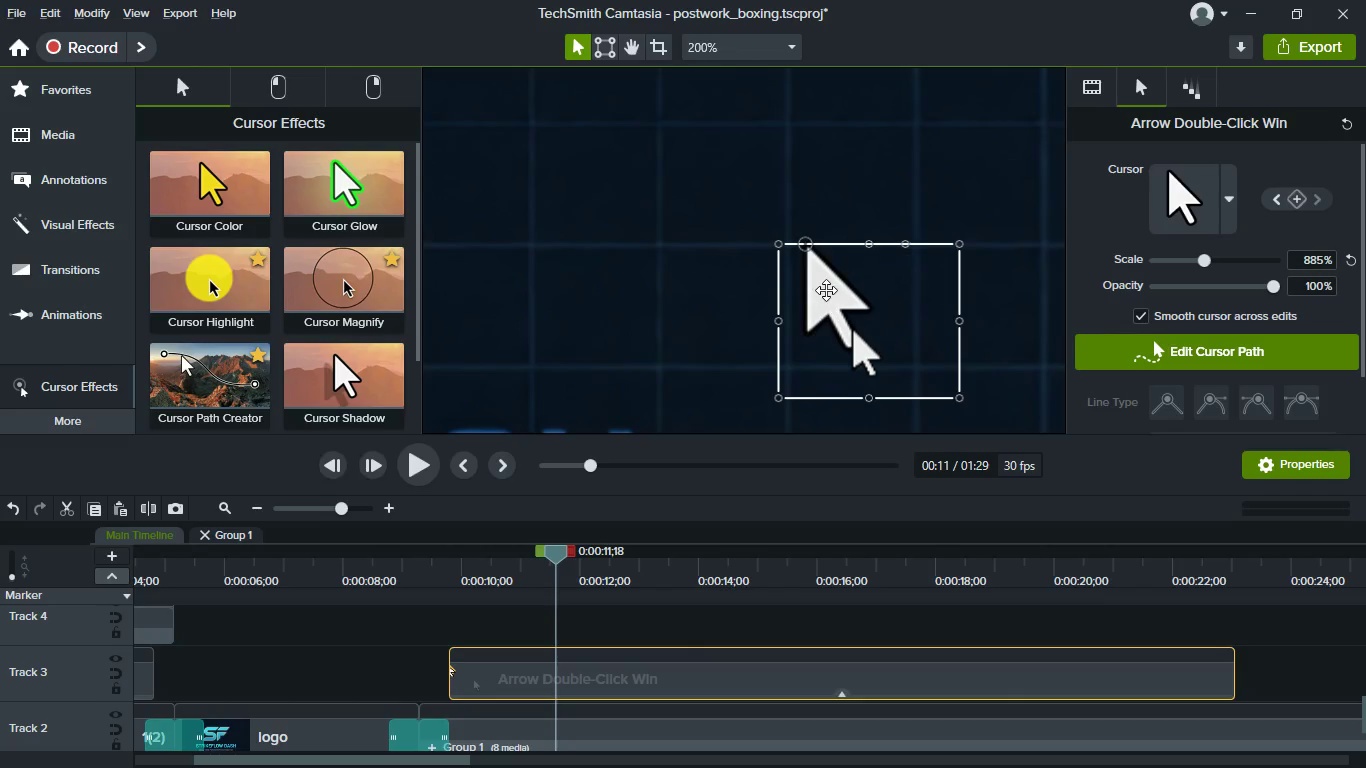 
left_click_drag(start_coordinate=[763, 268], to_coordinate=[858, 396])
 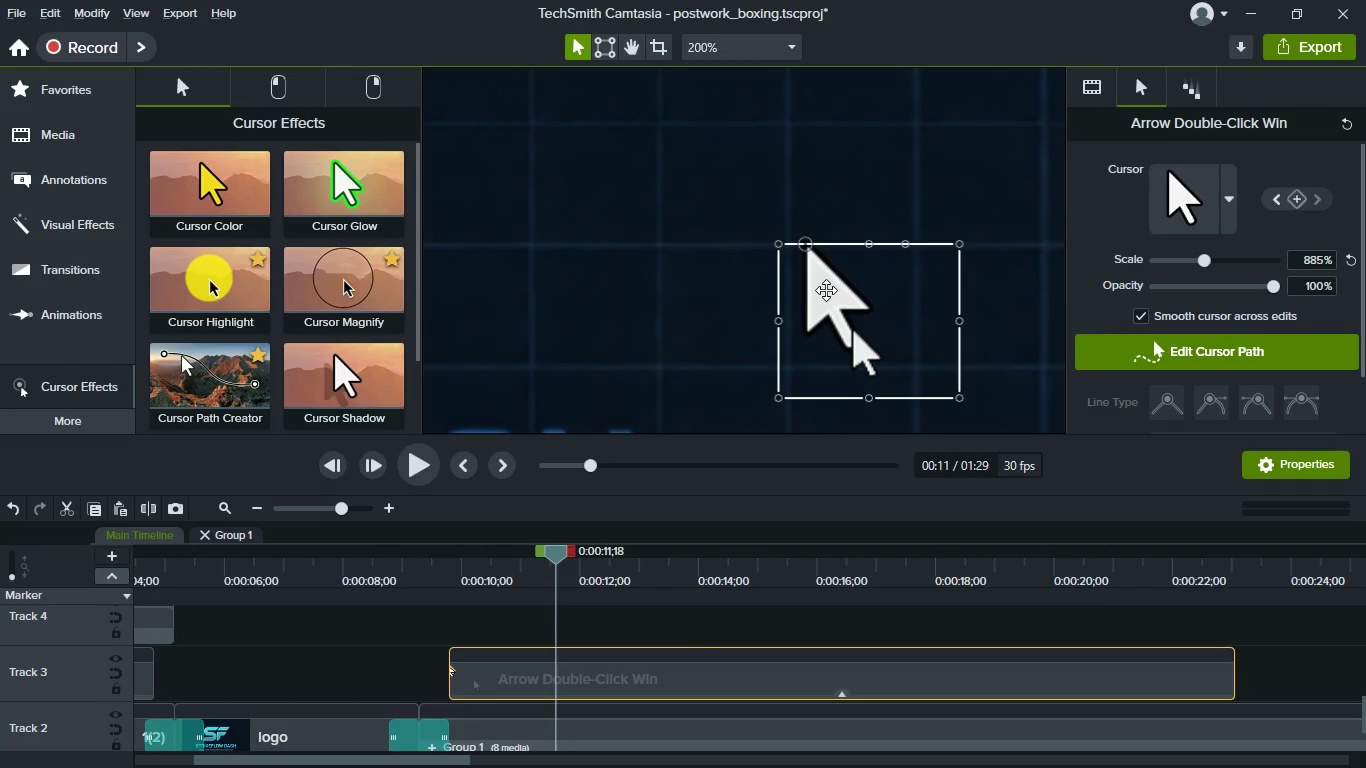 
hold_key(key=AltLeft, duration=1.53)
left_click_drag(start_coordinate=[775, 244], to_coordinate=[613, 87])
 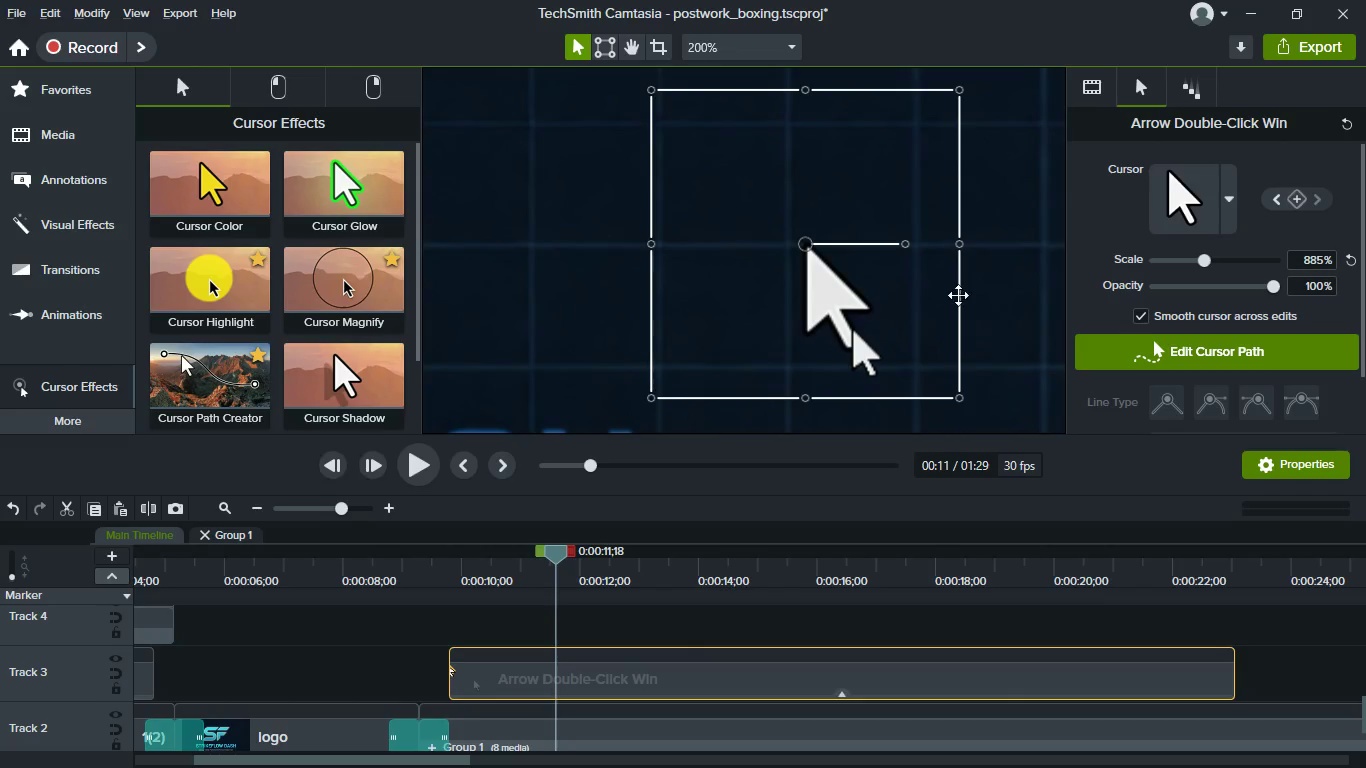 
hold_key(key=AltLeft, duration=1.53)
 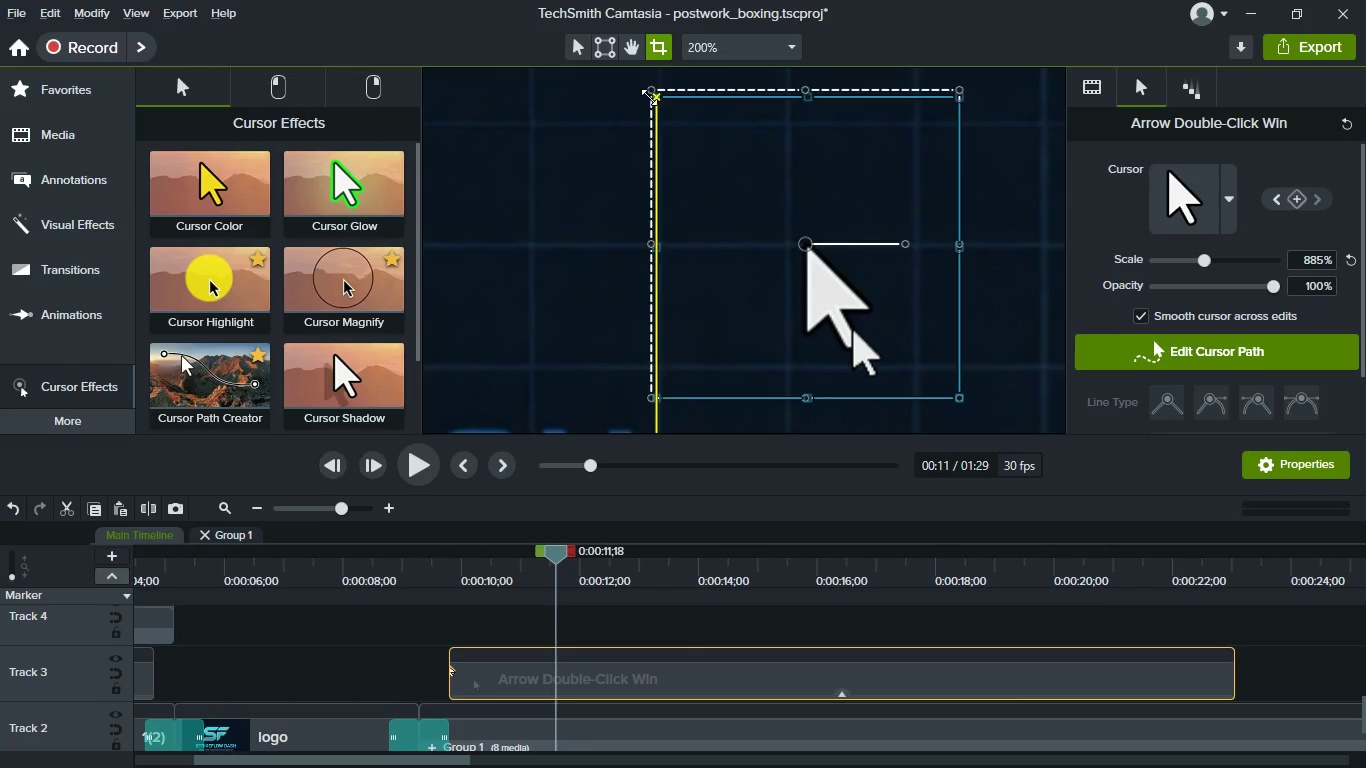 
hold_key(key=AltLeft, duration=1.5)
 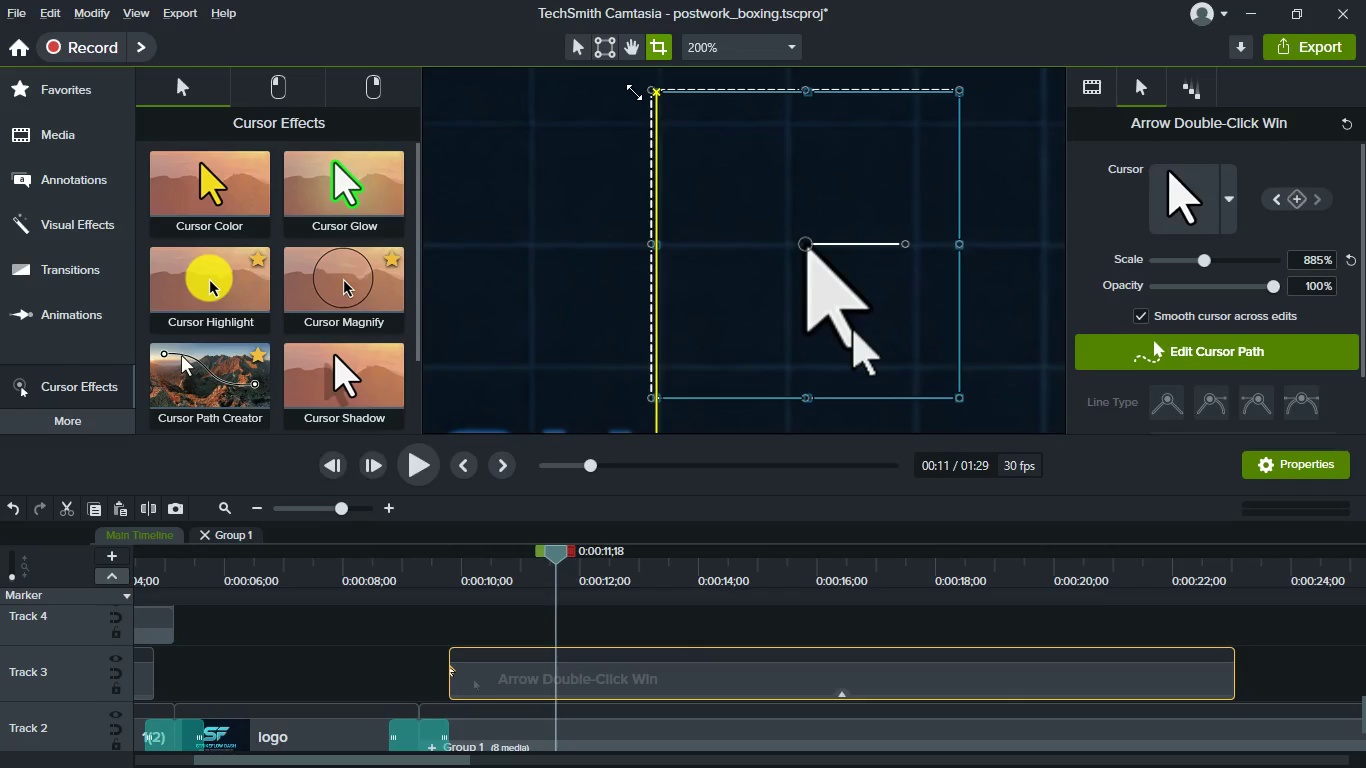 
hold_key(key=AltLeft, duration=1.42)
 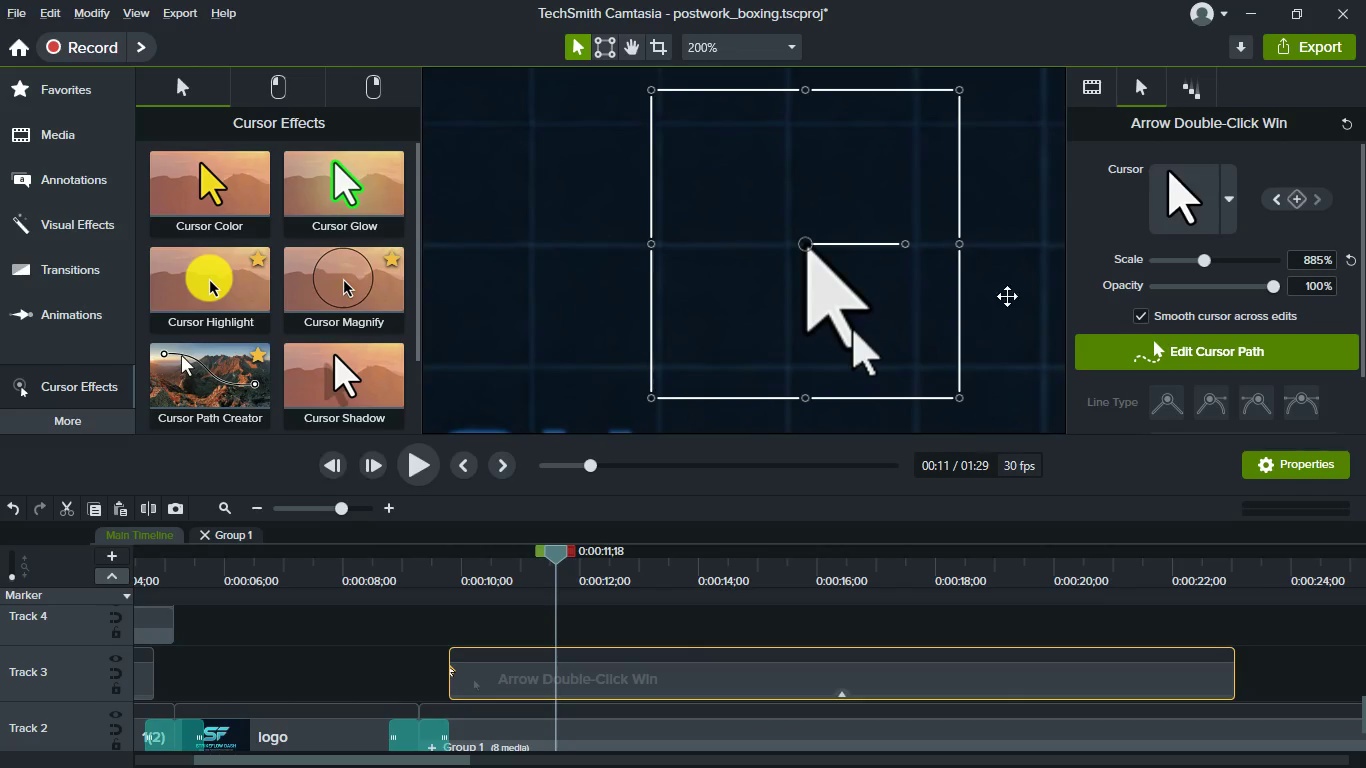 
left_click([1088, 87])
 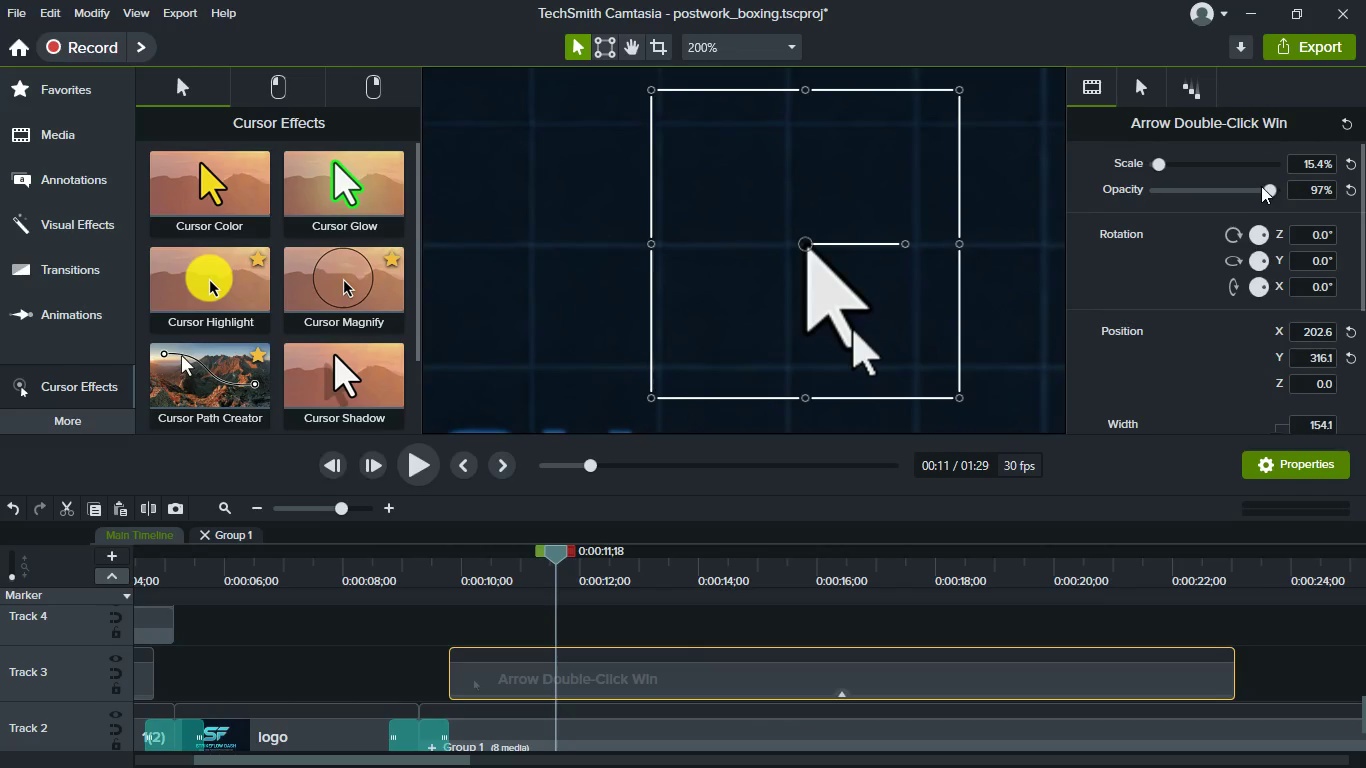 
left_click_drag(start_coordinate=[1270, 186], to_coordinate=[1318, 196])
 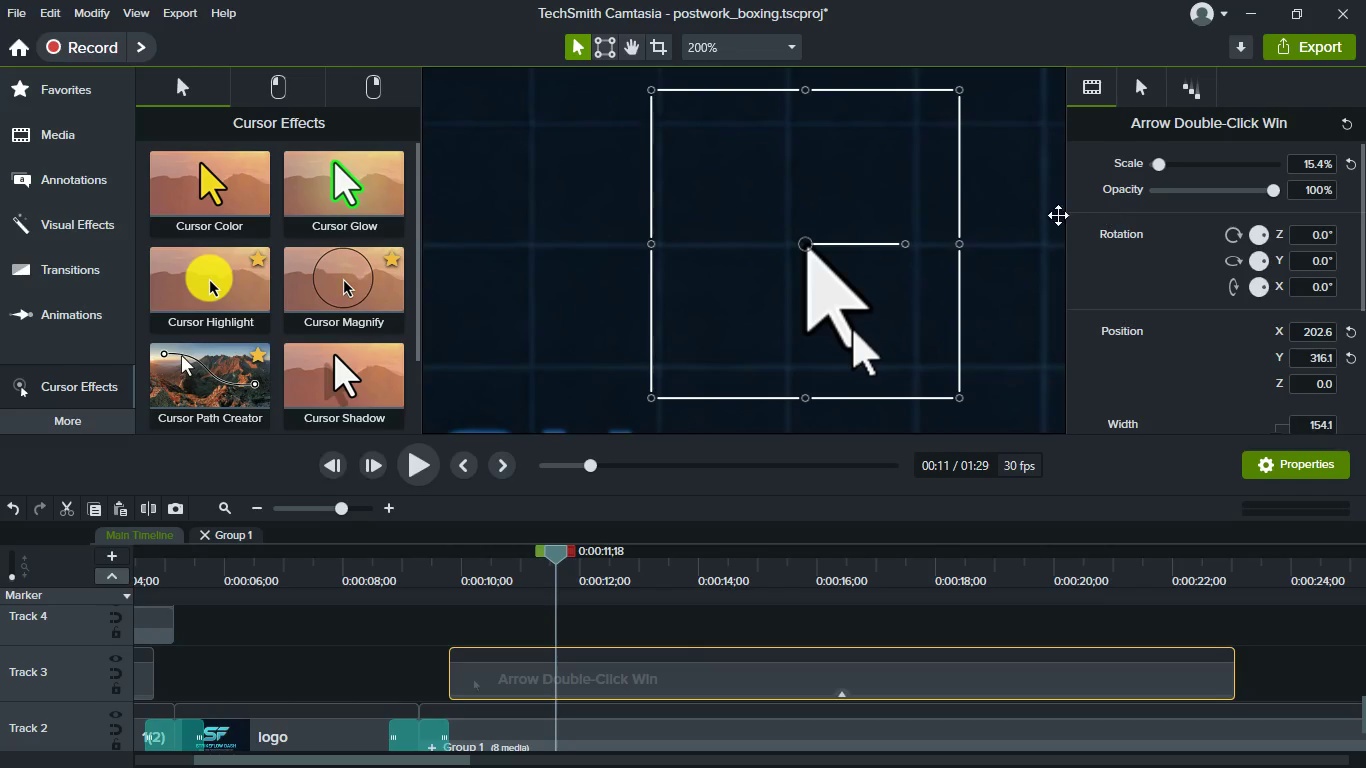 
left_click([1144, 75])
 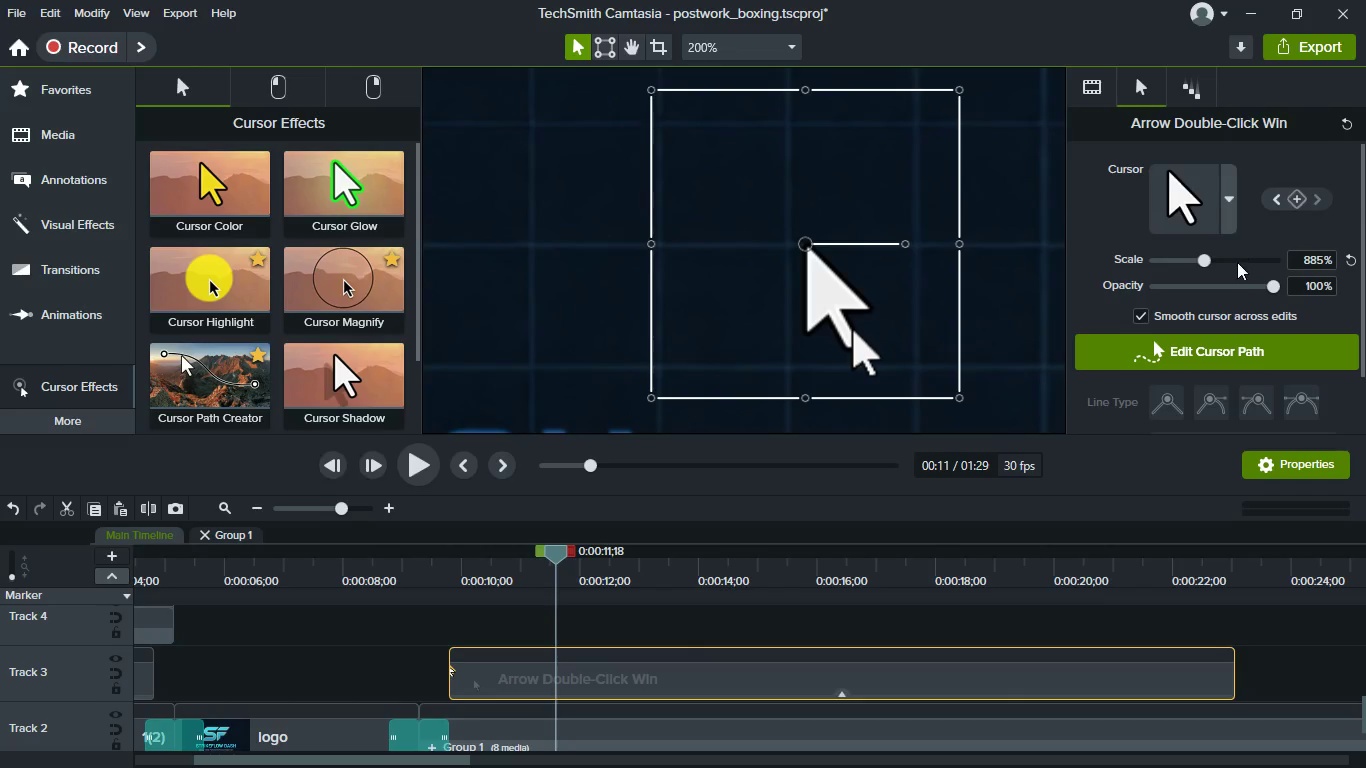 
scroll: coordinate [1240, 281], scroll_direction: up, amount: 2.0
 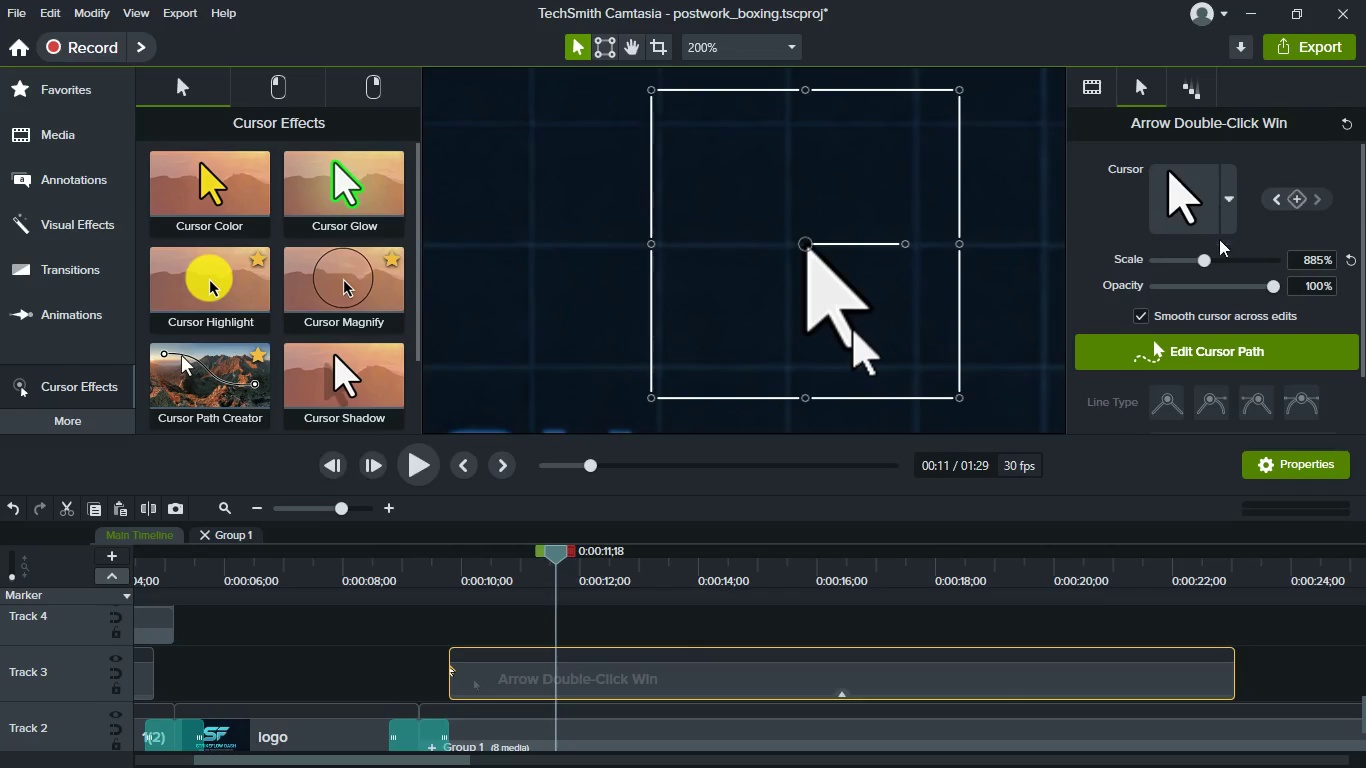 
scroll: coordinate [1237, 250], scroll_direction: down, amount: 2.0
 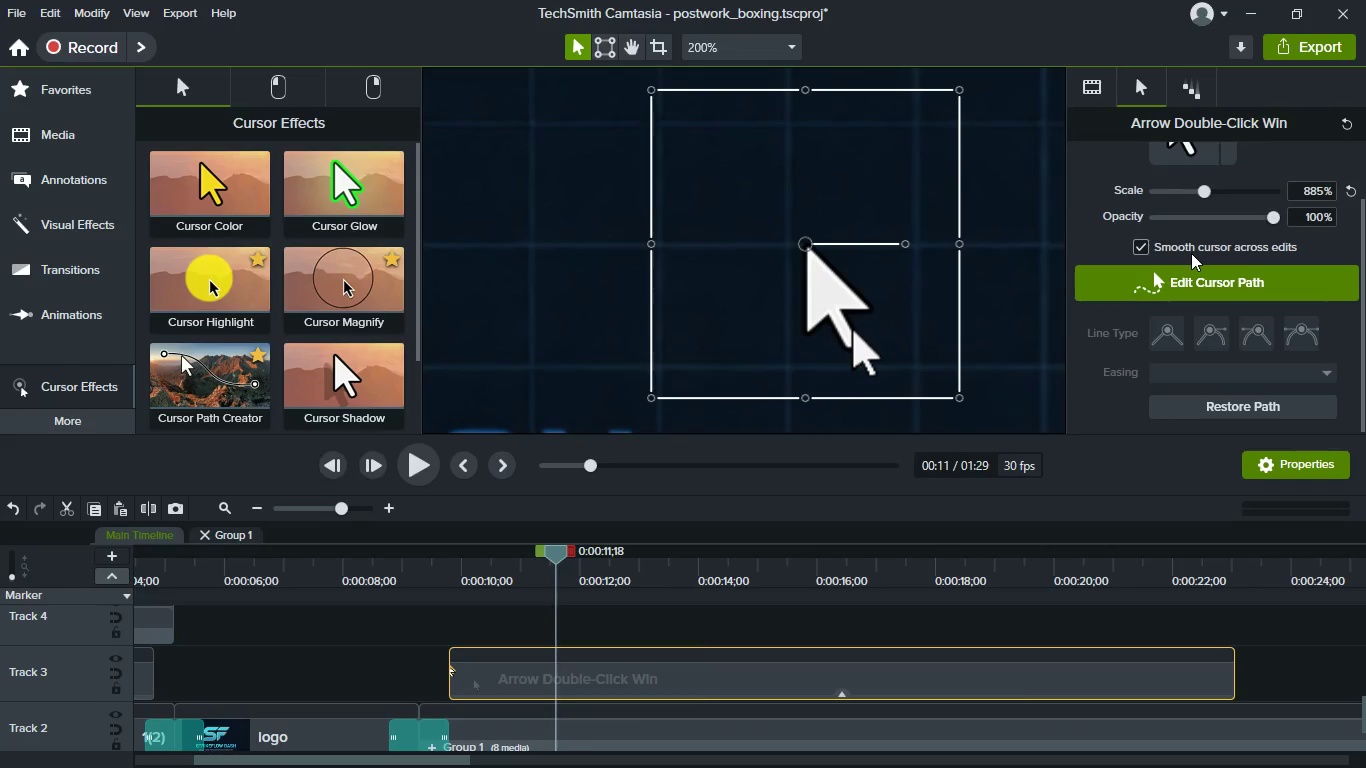 
left_click([1191, 253])
 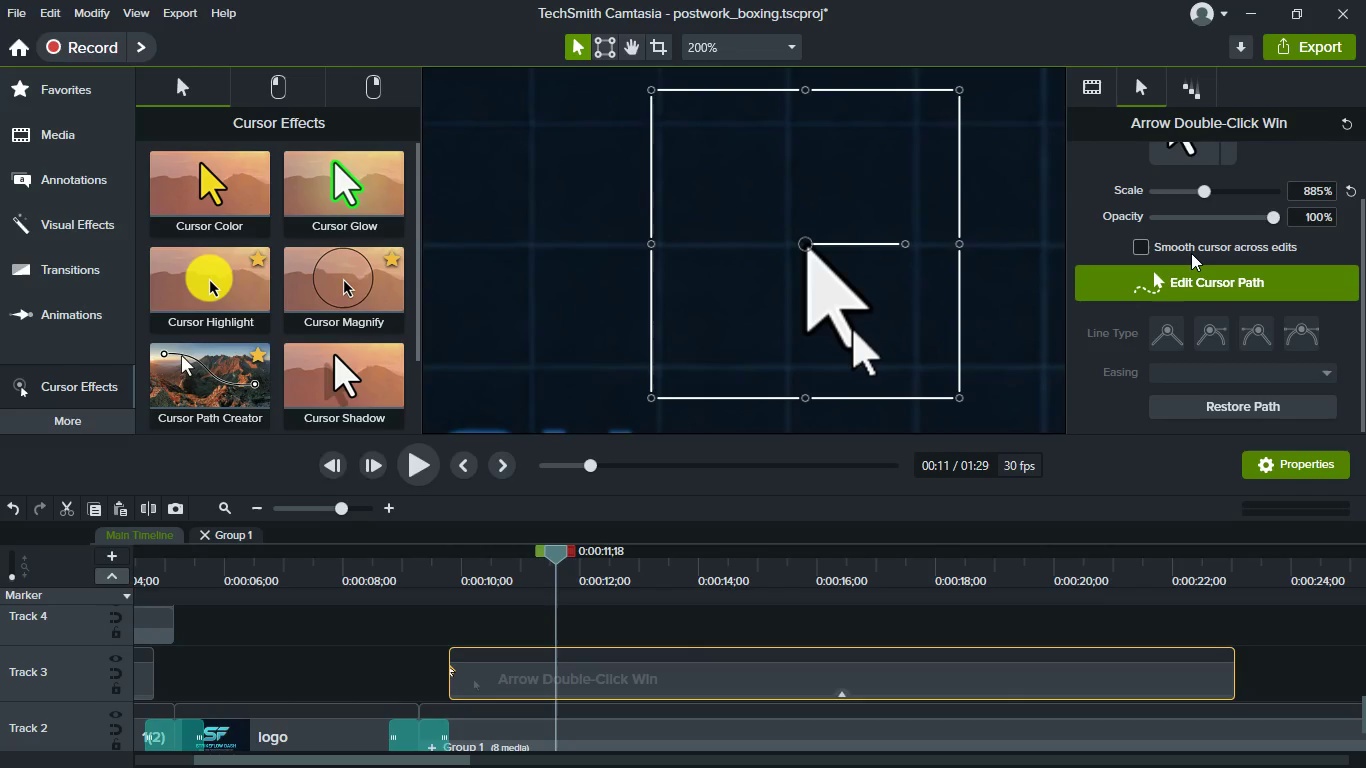 
left_click([1191, 253])
 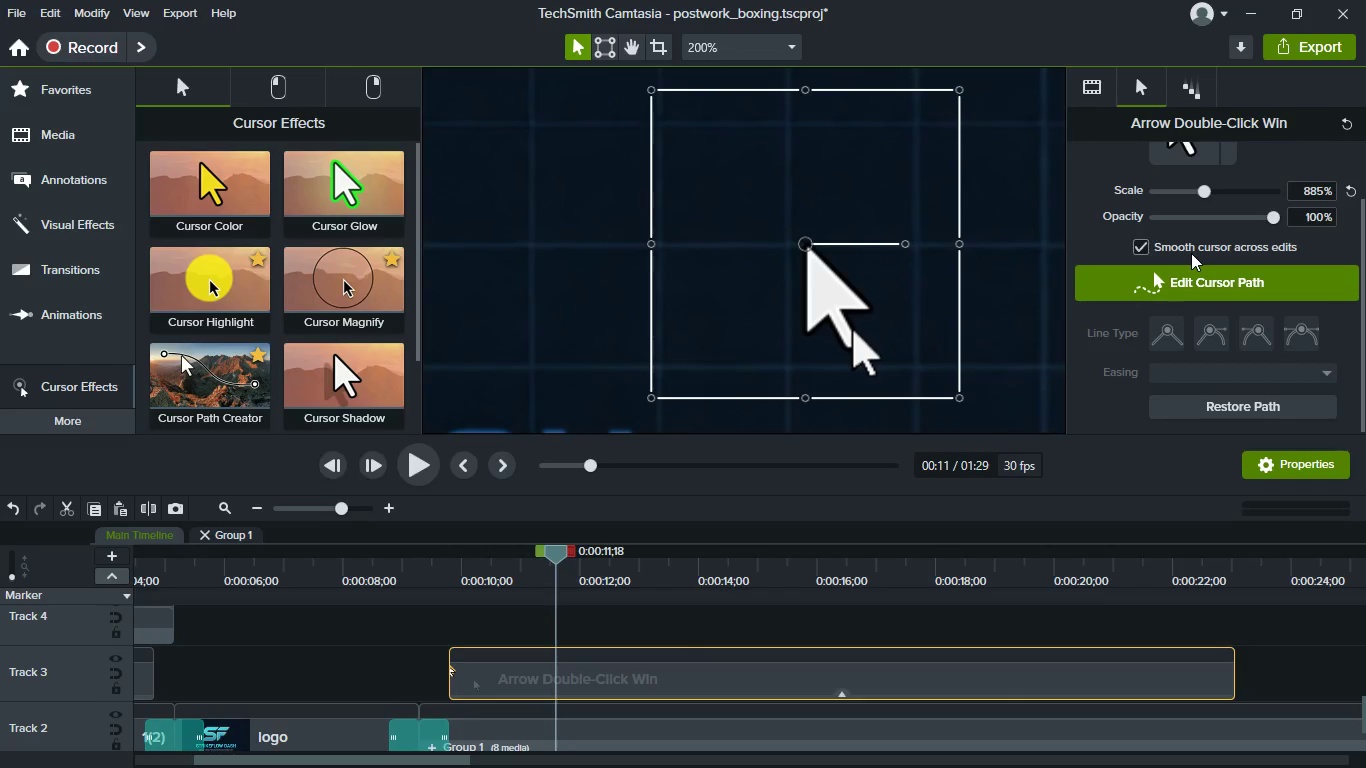 
scroll: coordinate [1191, 253], scroll_direction: up, amount: 2.0
 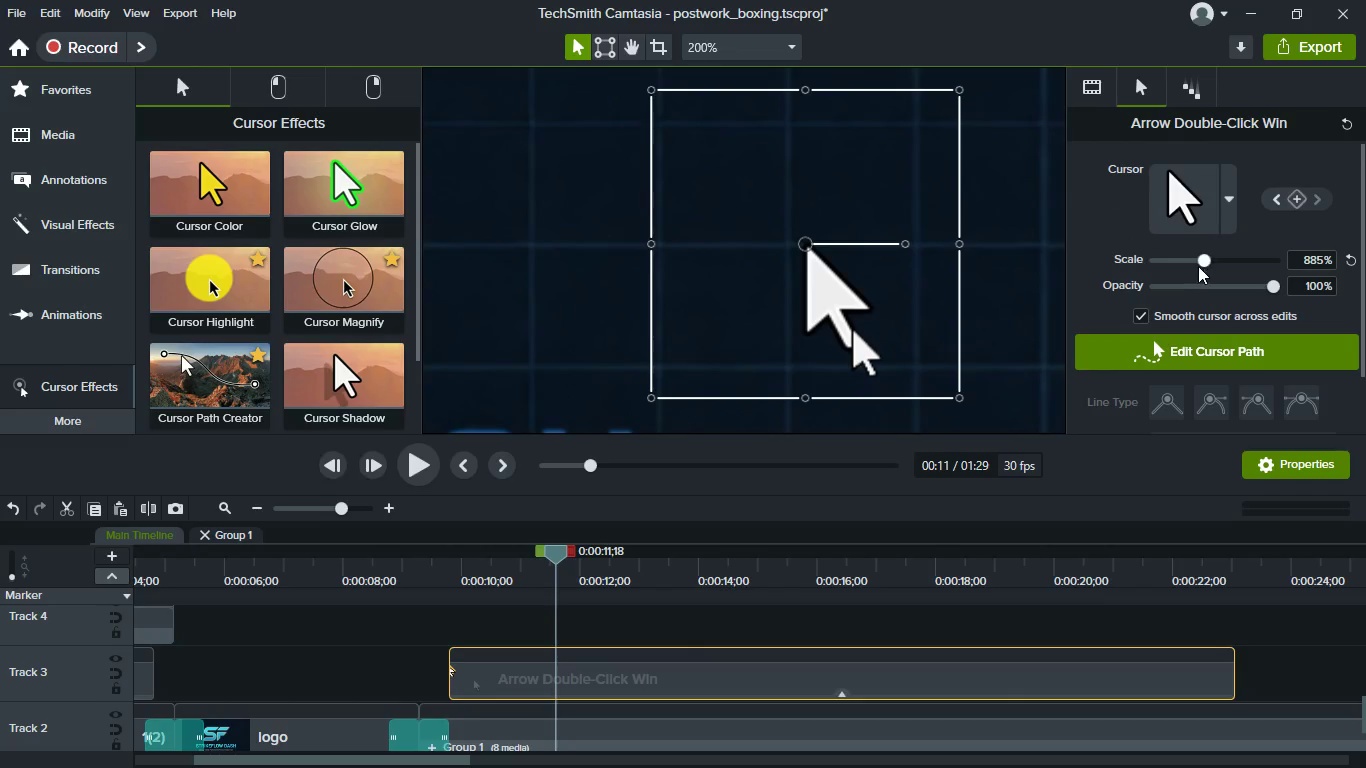 
left_click_drag(start_coordinate=[1198, 266], to_coordinate=[1138, 261])
 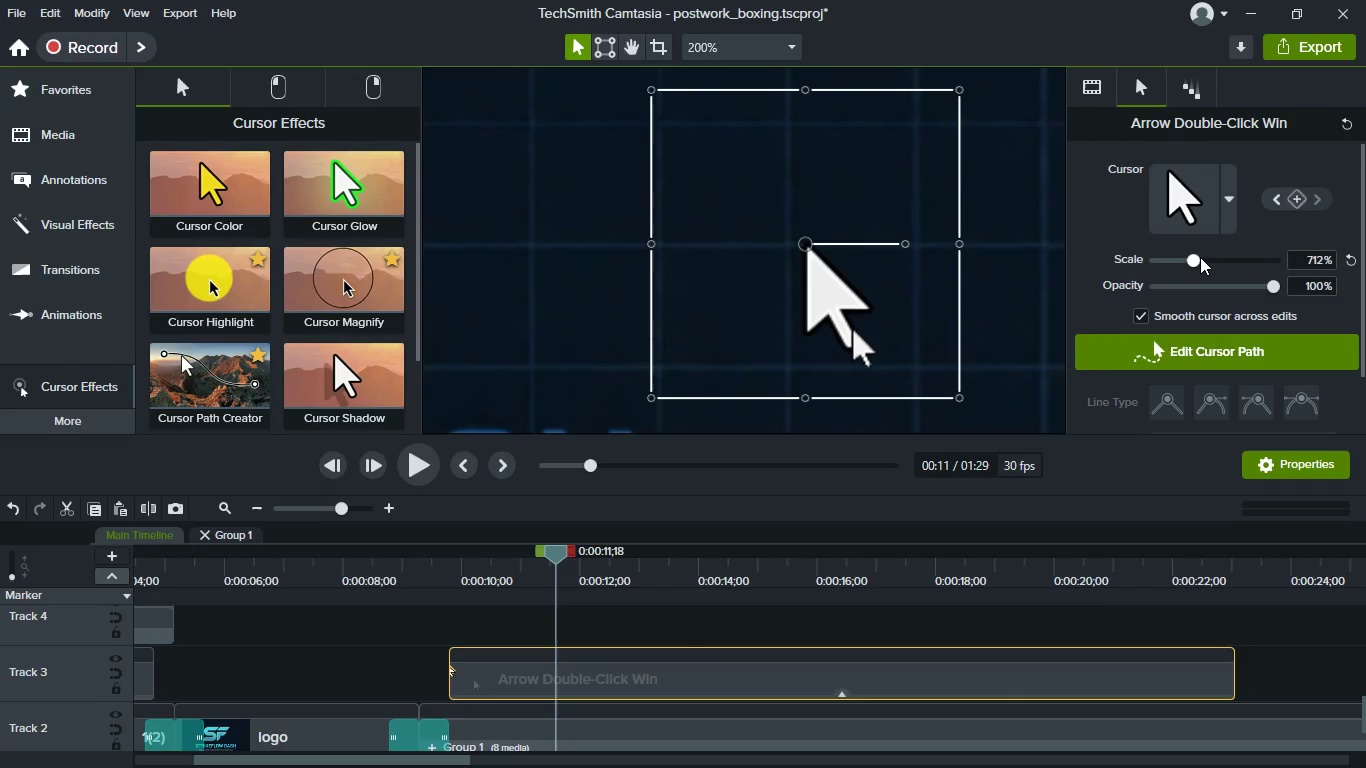 
left_click_drag(start_coordinate=[1196, 261], to_coordinate=[1220, 261])
 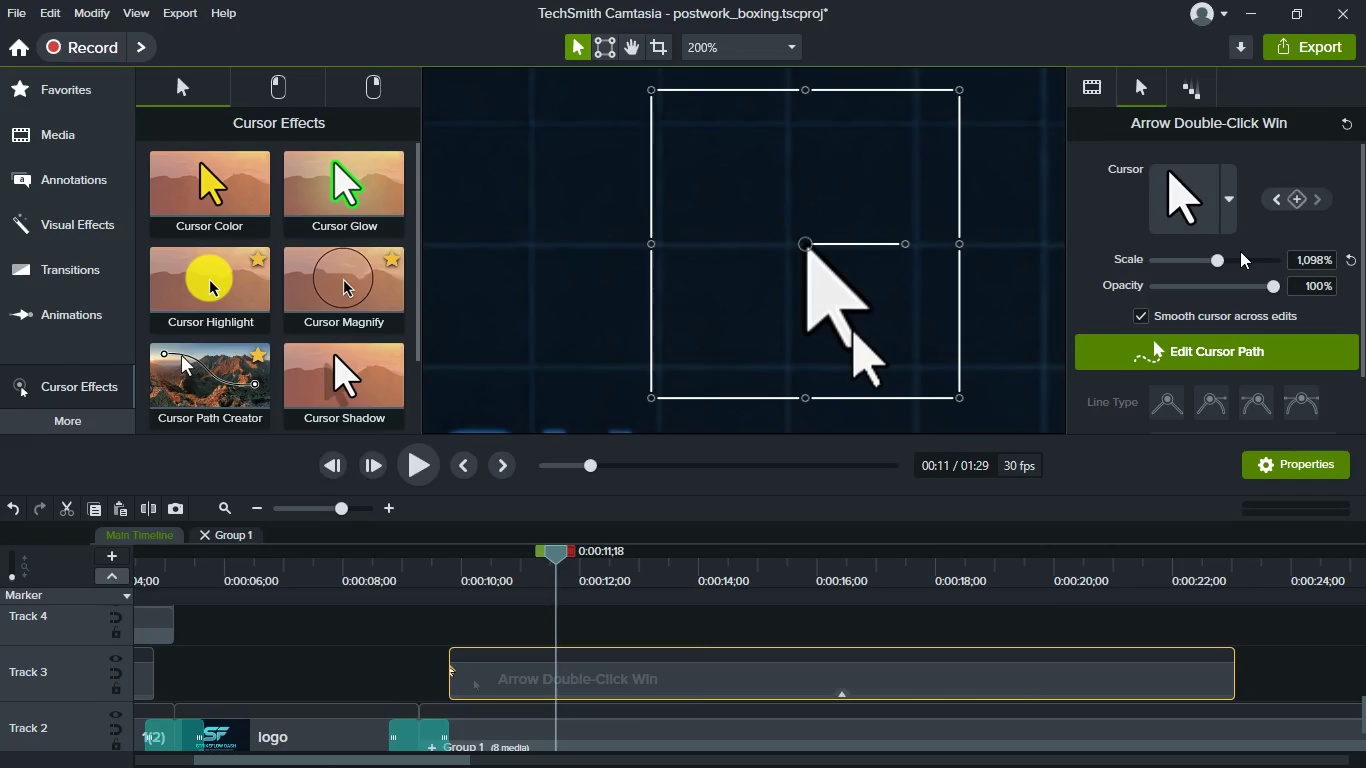 
scroll: coordinate [1217, 283], scroll_direction: up, amount: 7.0
 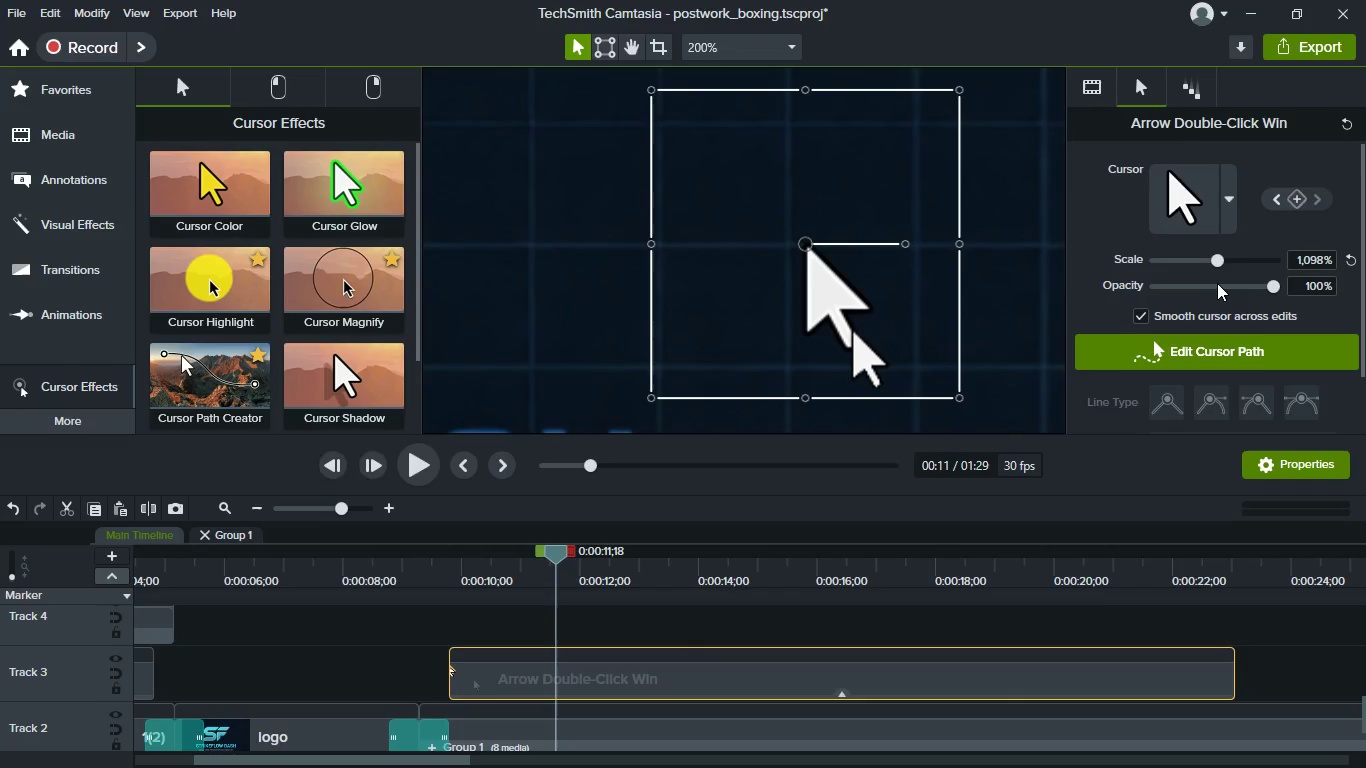 
scroll: coordinate [1212, 365], scroll_direction: down, amount: 2.0
 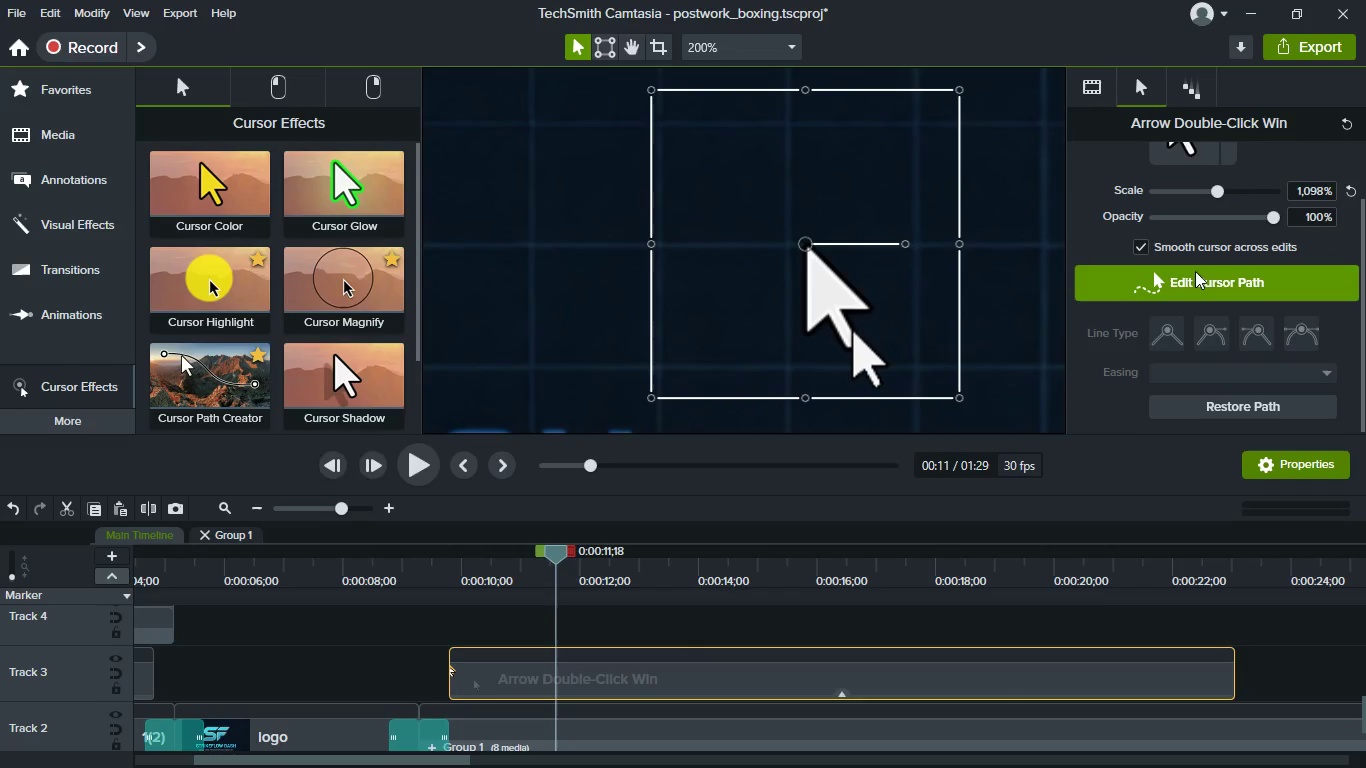 
scroll: coordinate [1194, 271], scroll_direction: up, amount: 4.0
 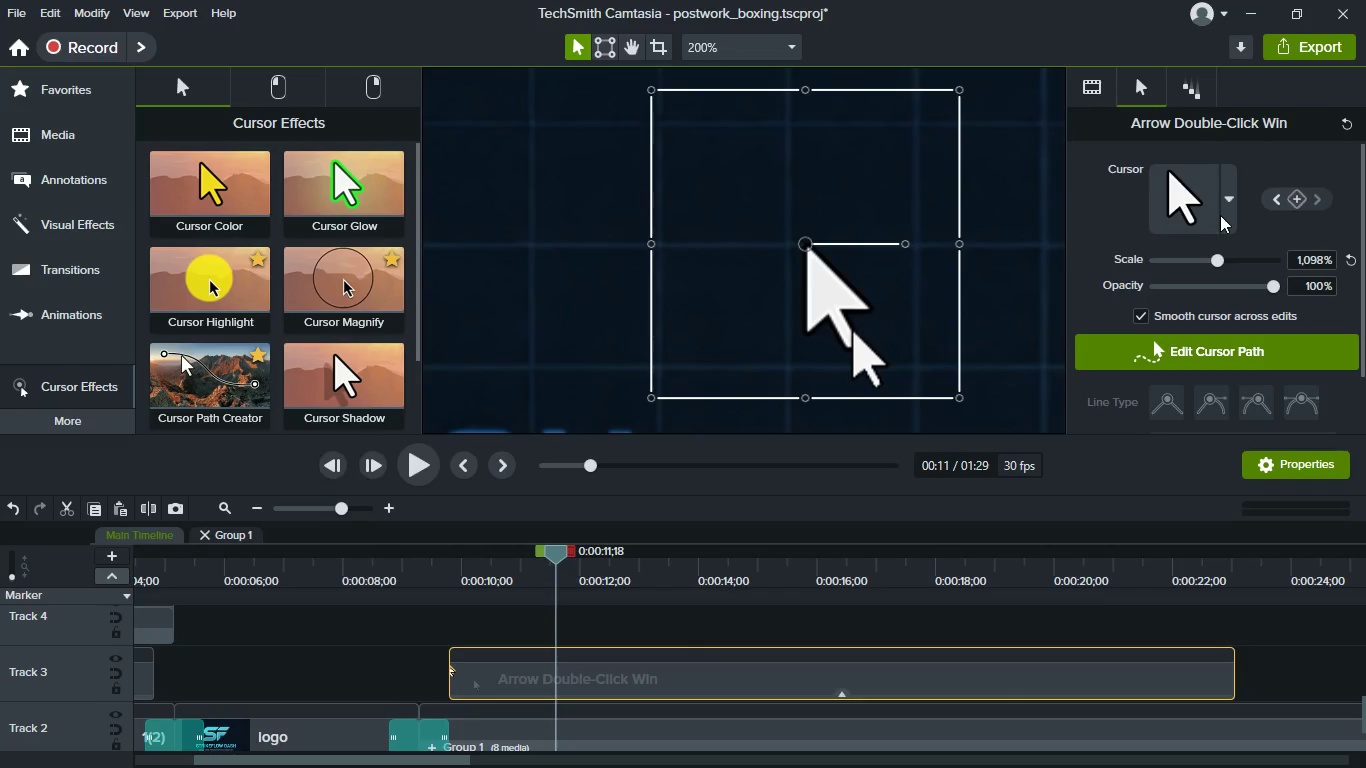 
left_click([1220, 215])
 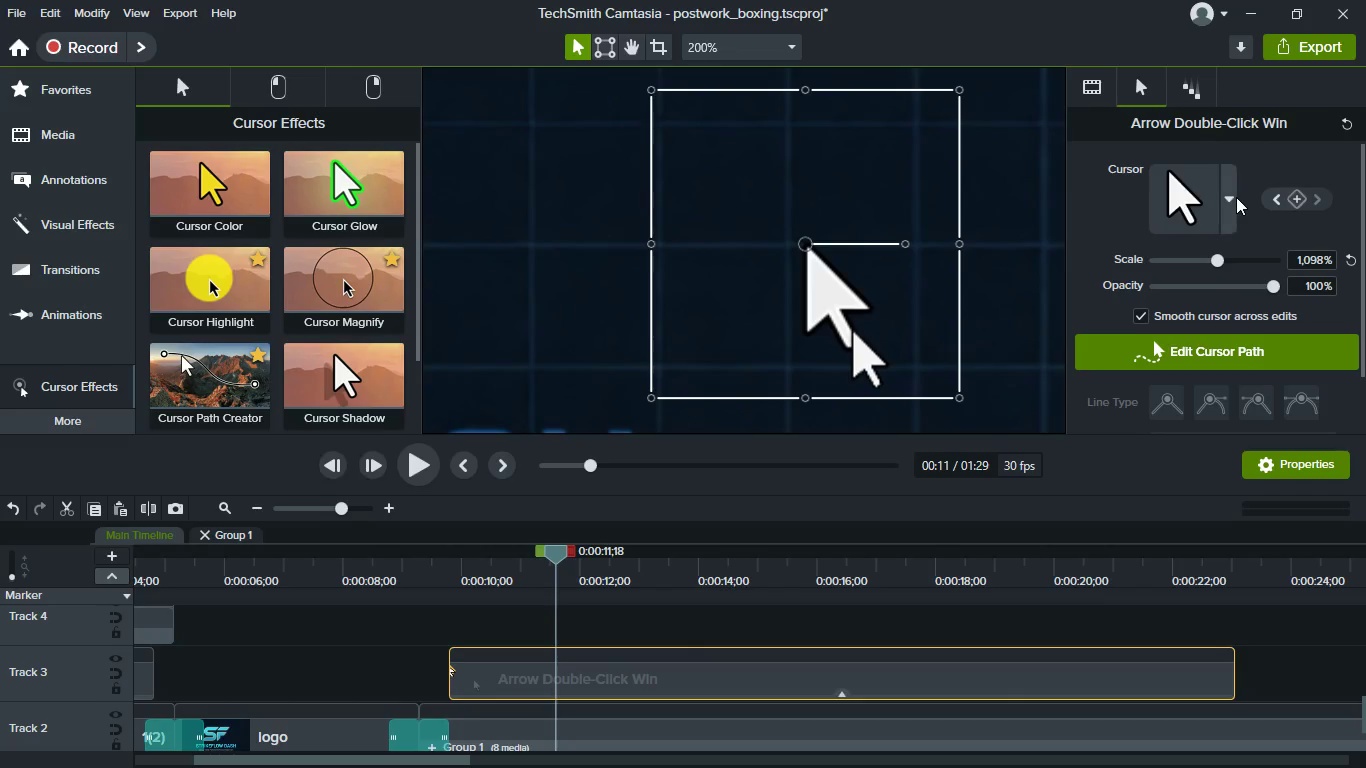 
left_click([1234, 197])
 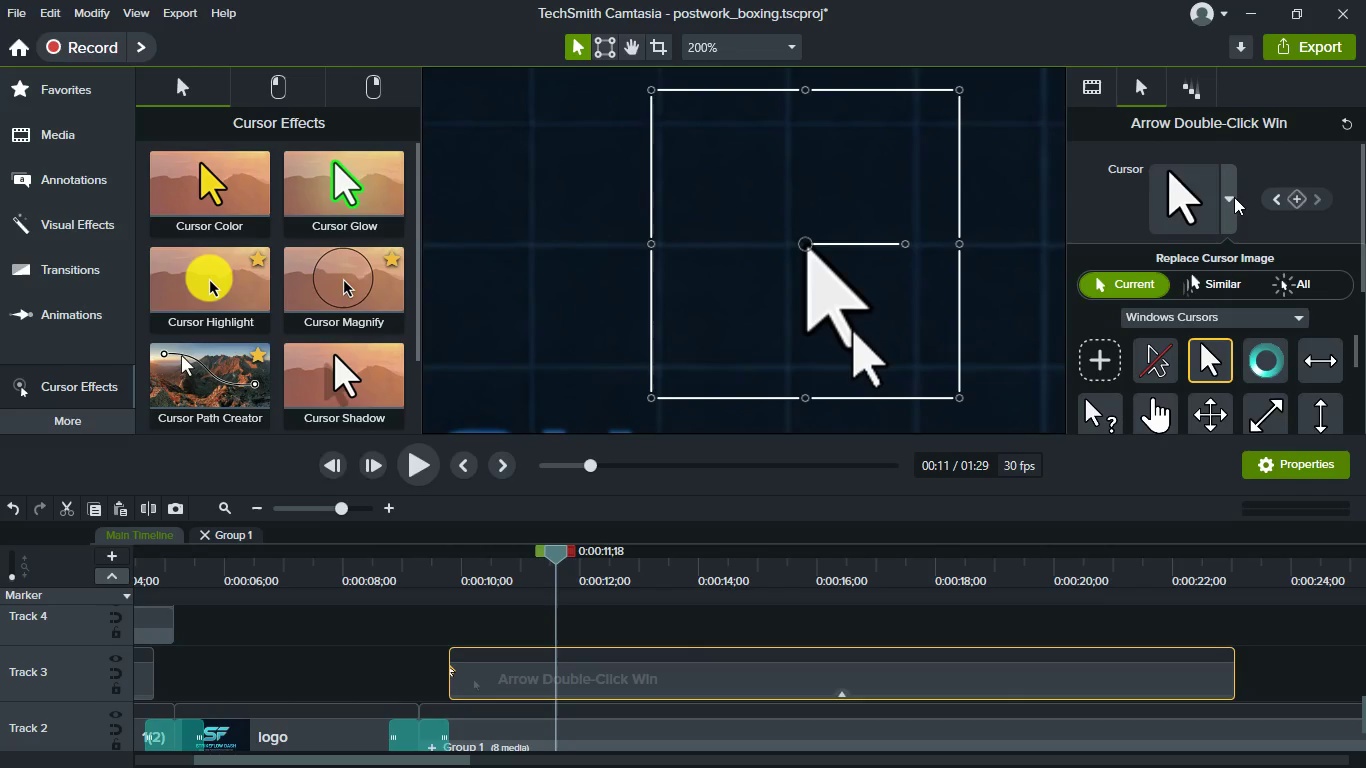 
wait(6.78)
 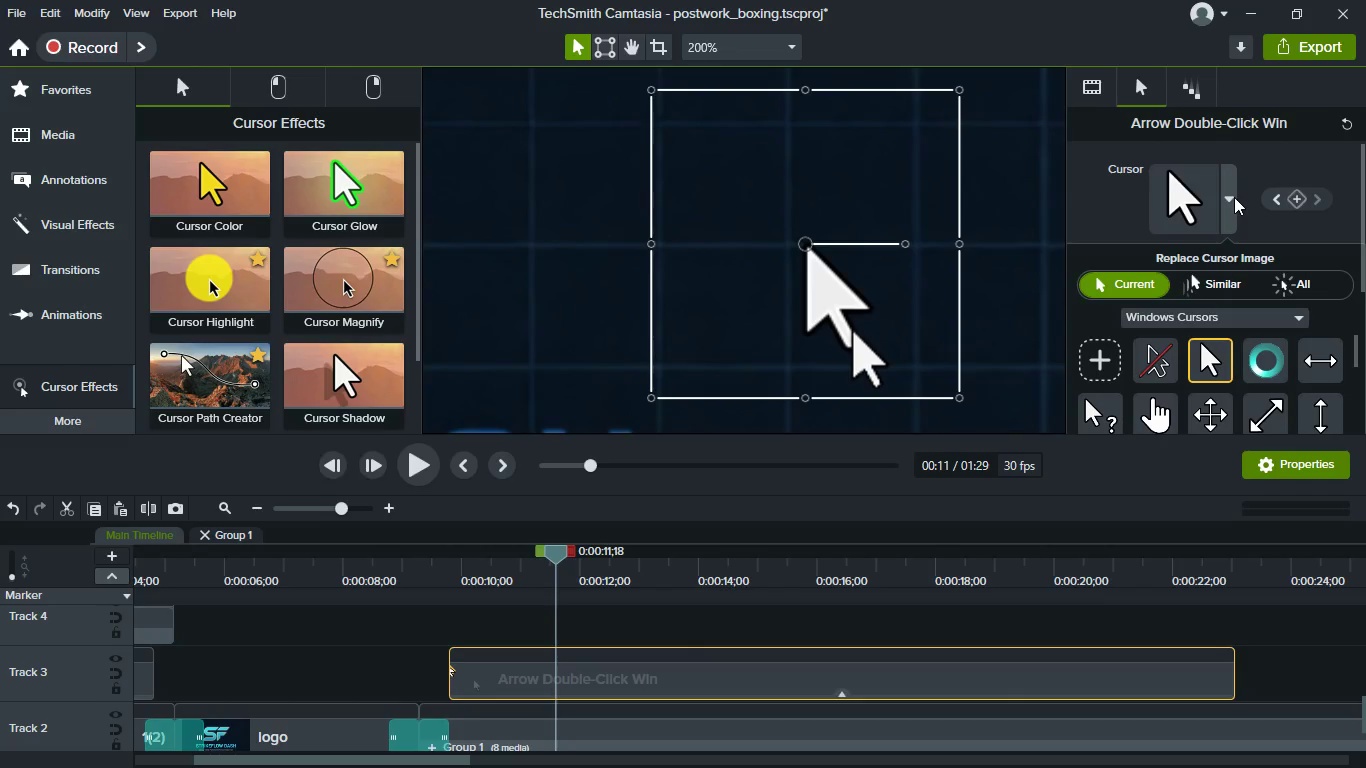 
key(Meta+MetaLeft)
 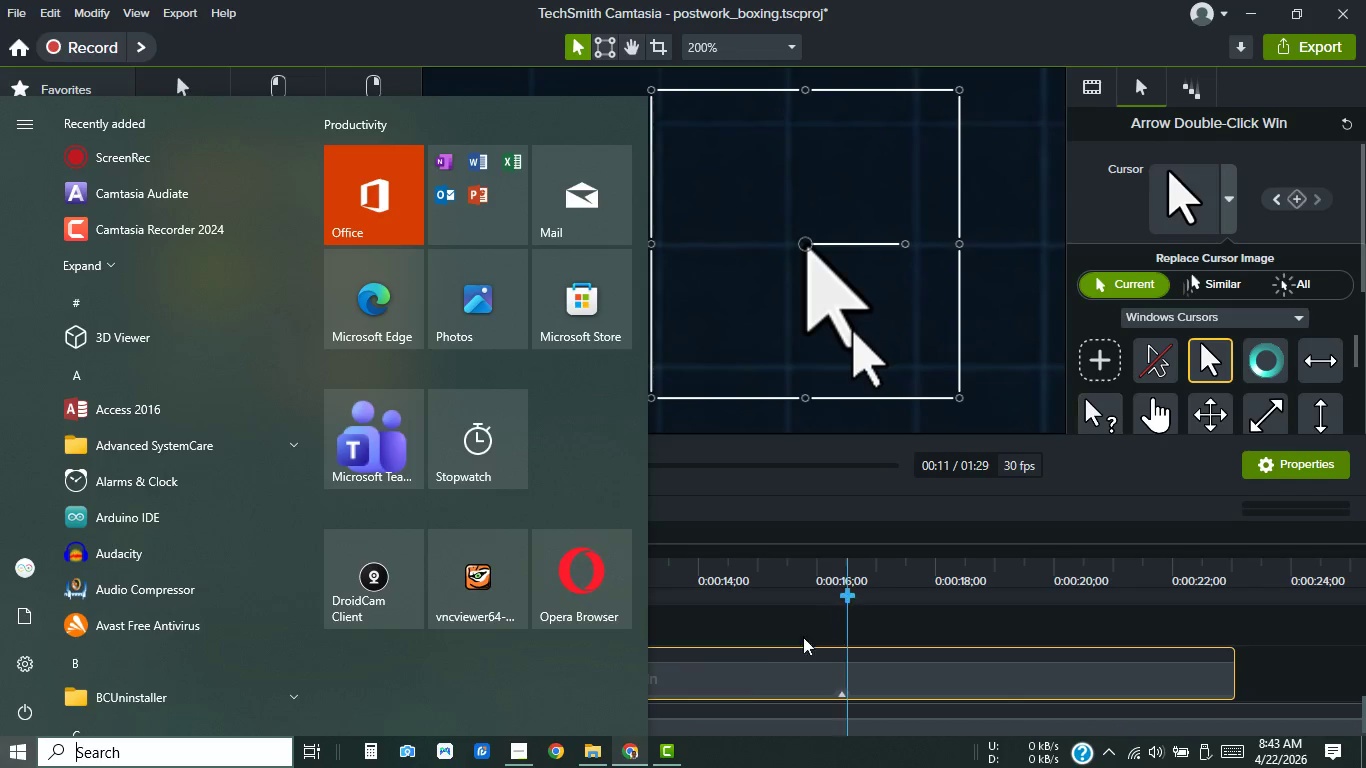 
left_click([525, 751])